 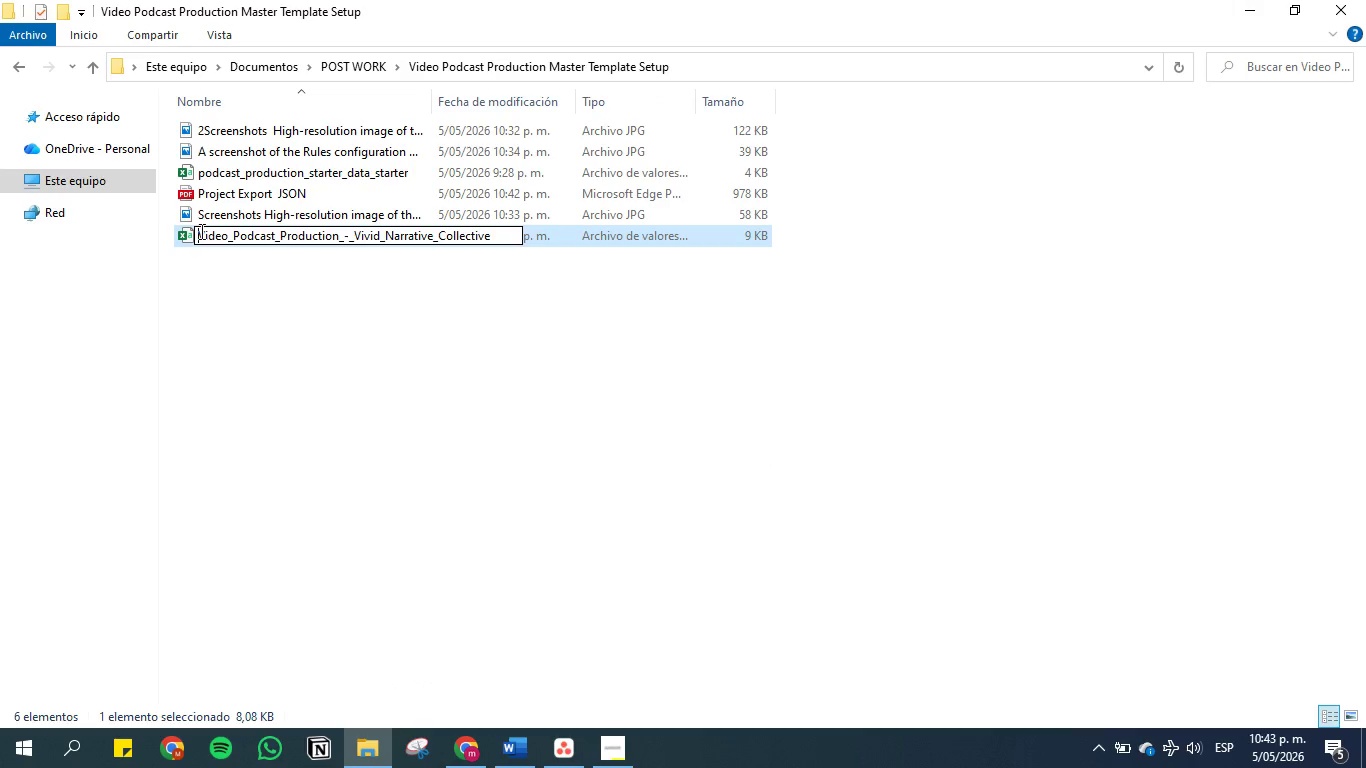 
key(Control+V)
 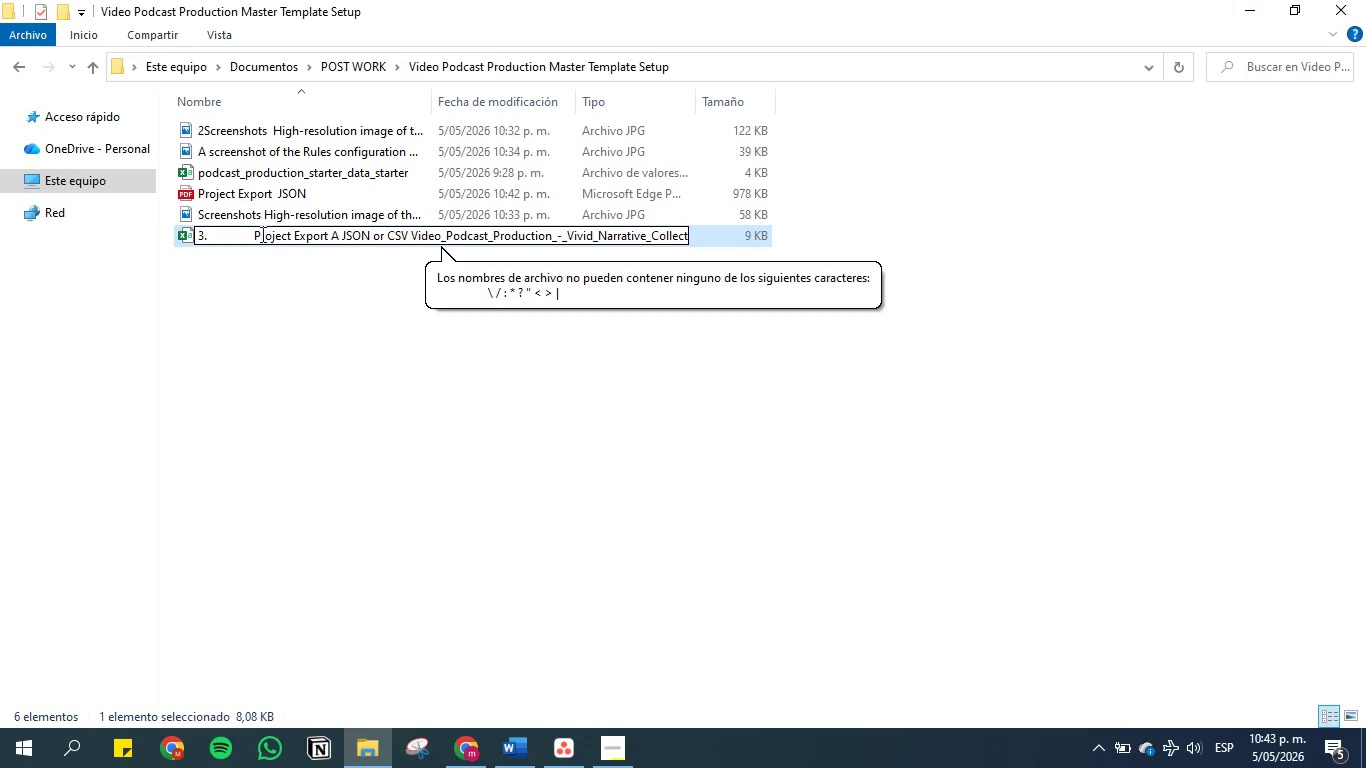 
left_click([256, 234])
 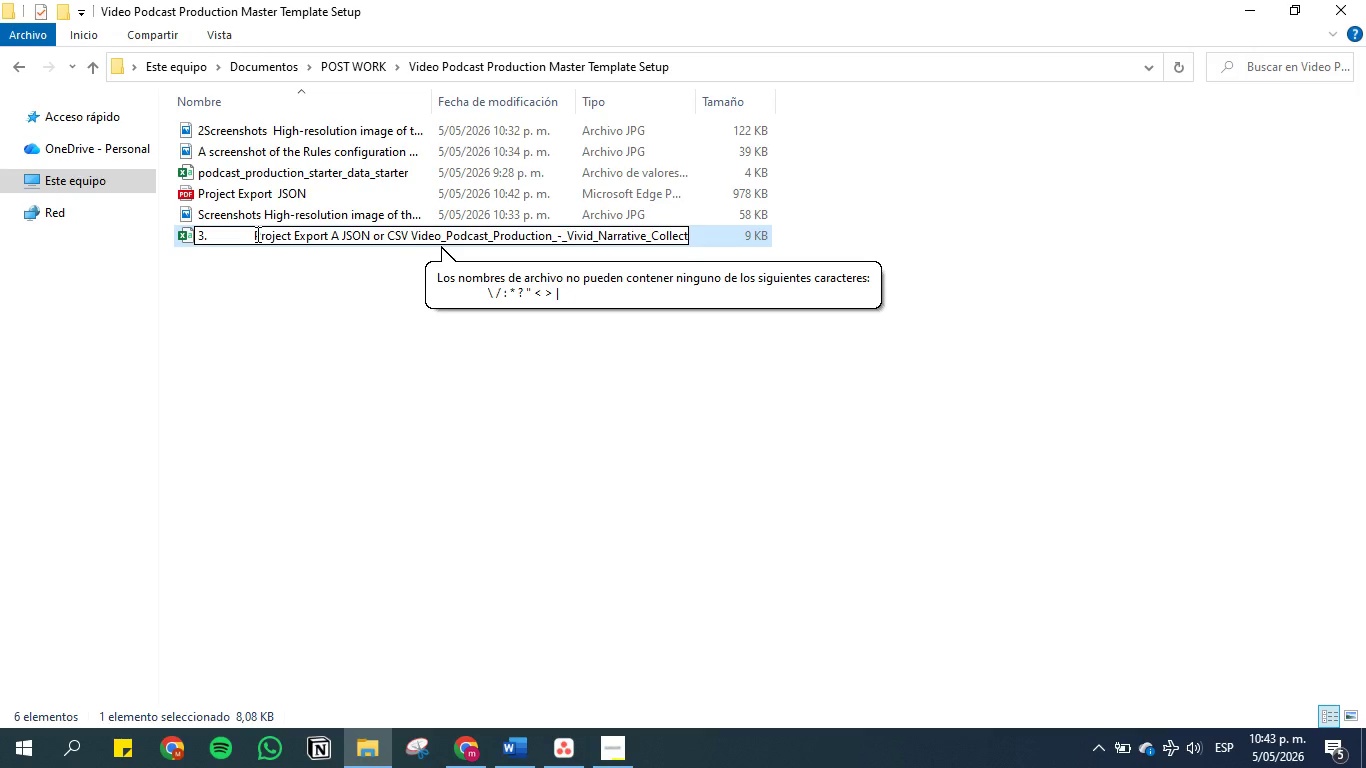 
key(Backspace)
 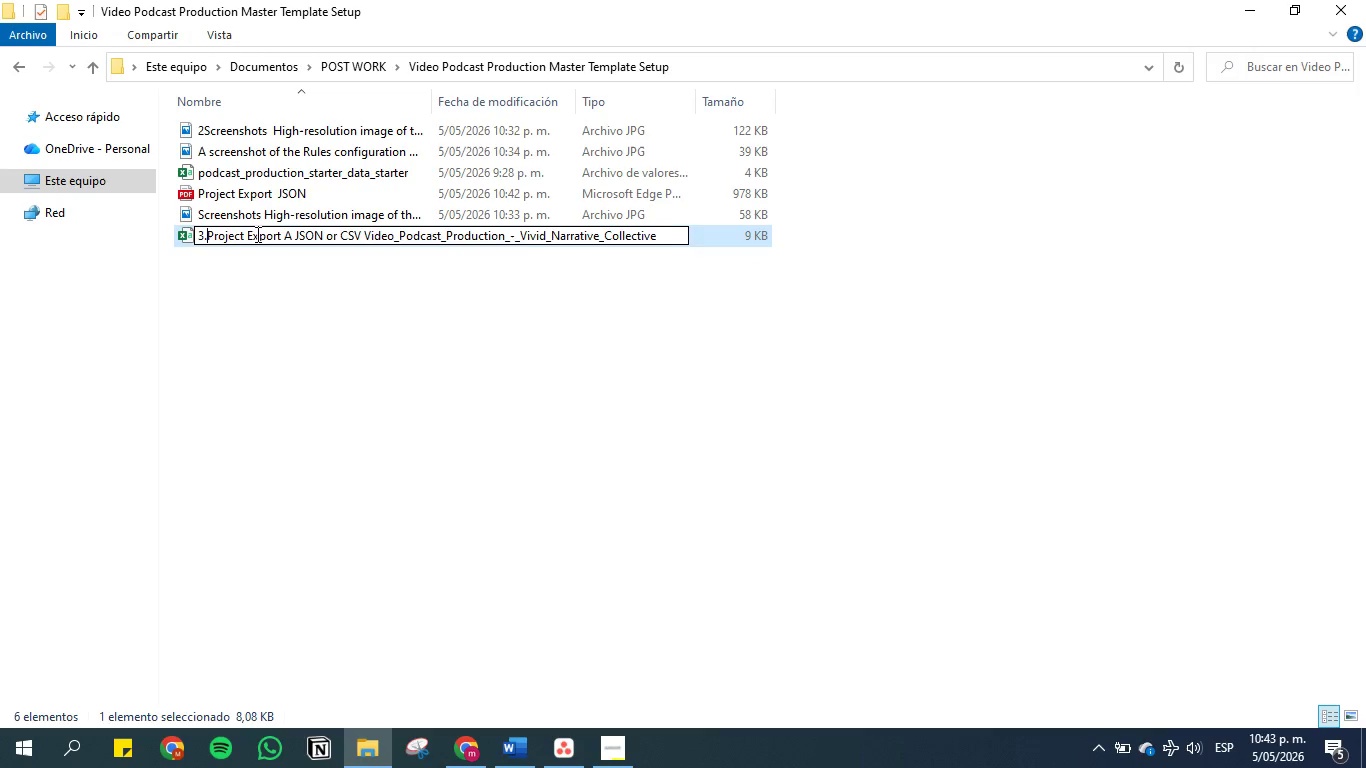 
key(Backspace)
 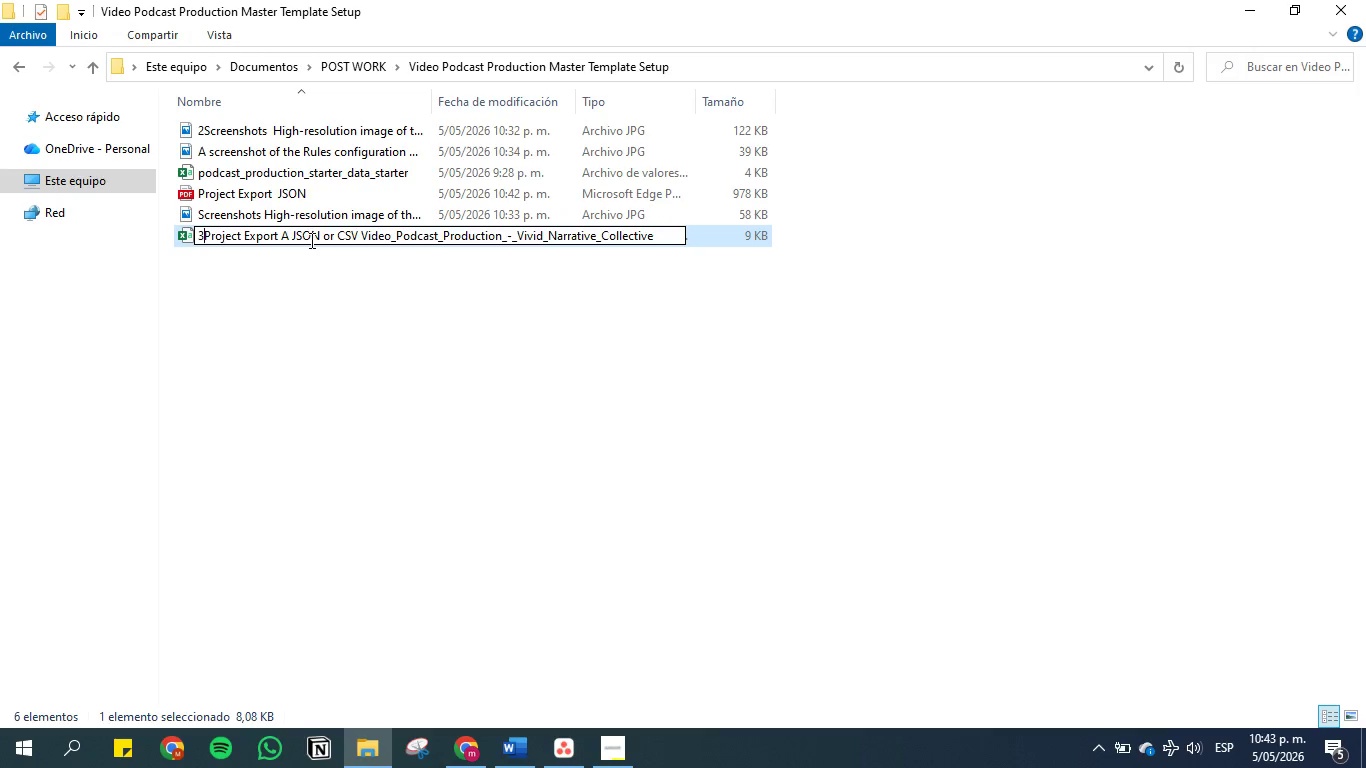 
key(Backspace)
 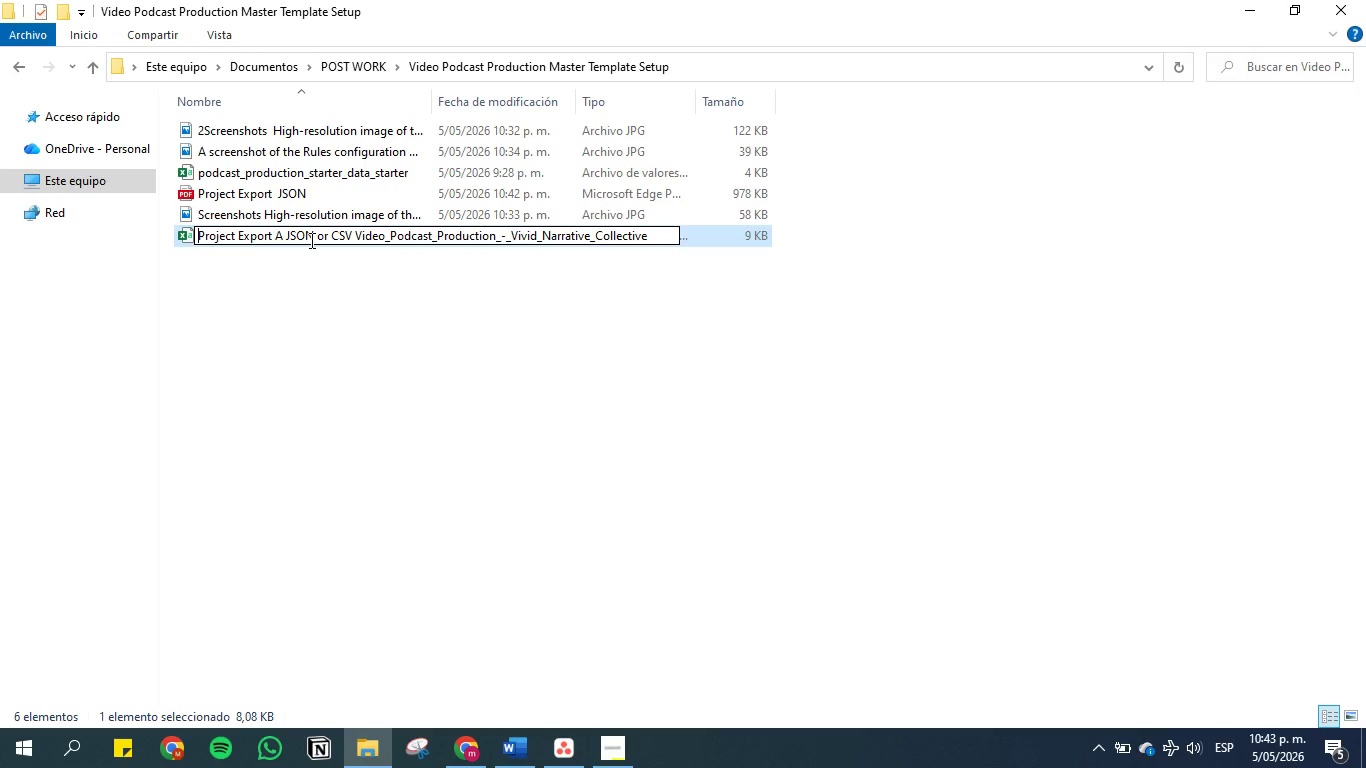 
key(Backspace)
 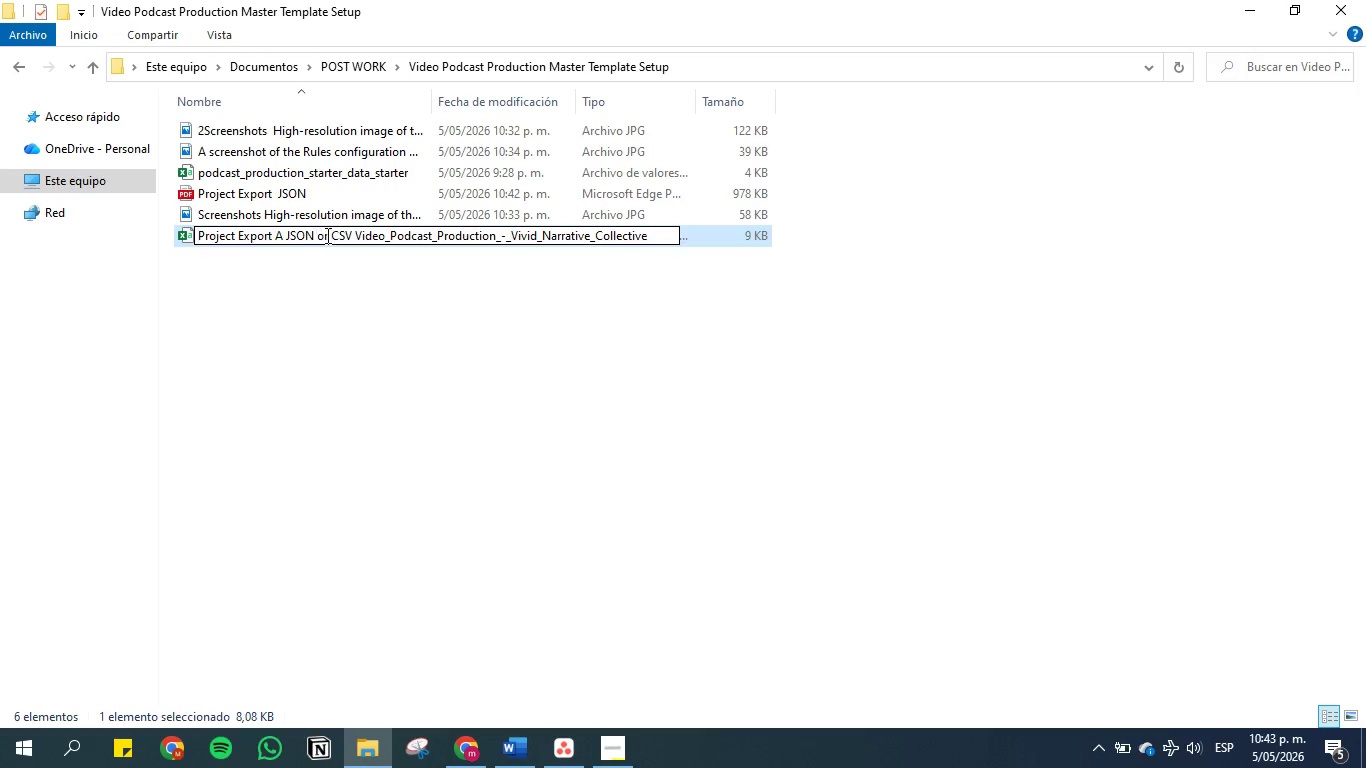 
left_click_drag(start_coordinate=[328, 235], to_coordinate=[274, 235])
 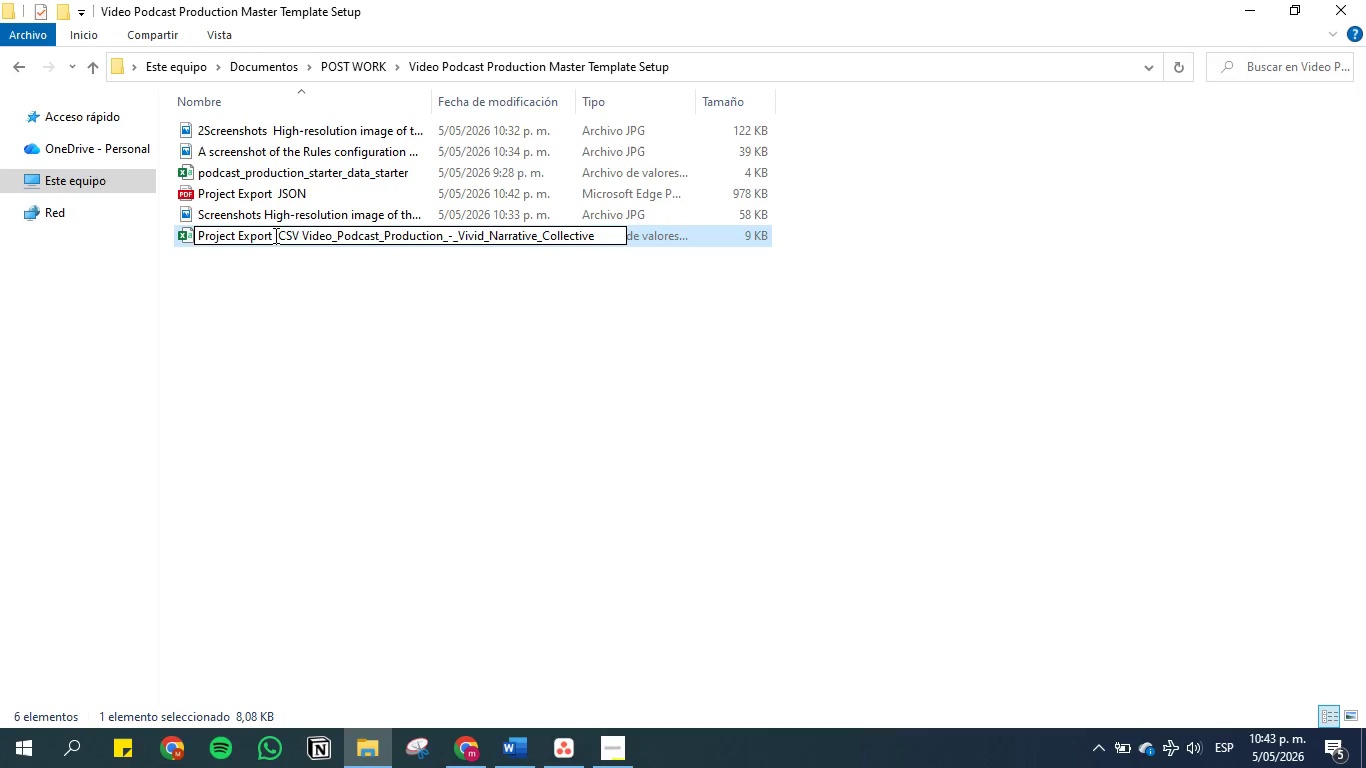 
key(Backspace)
 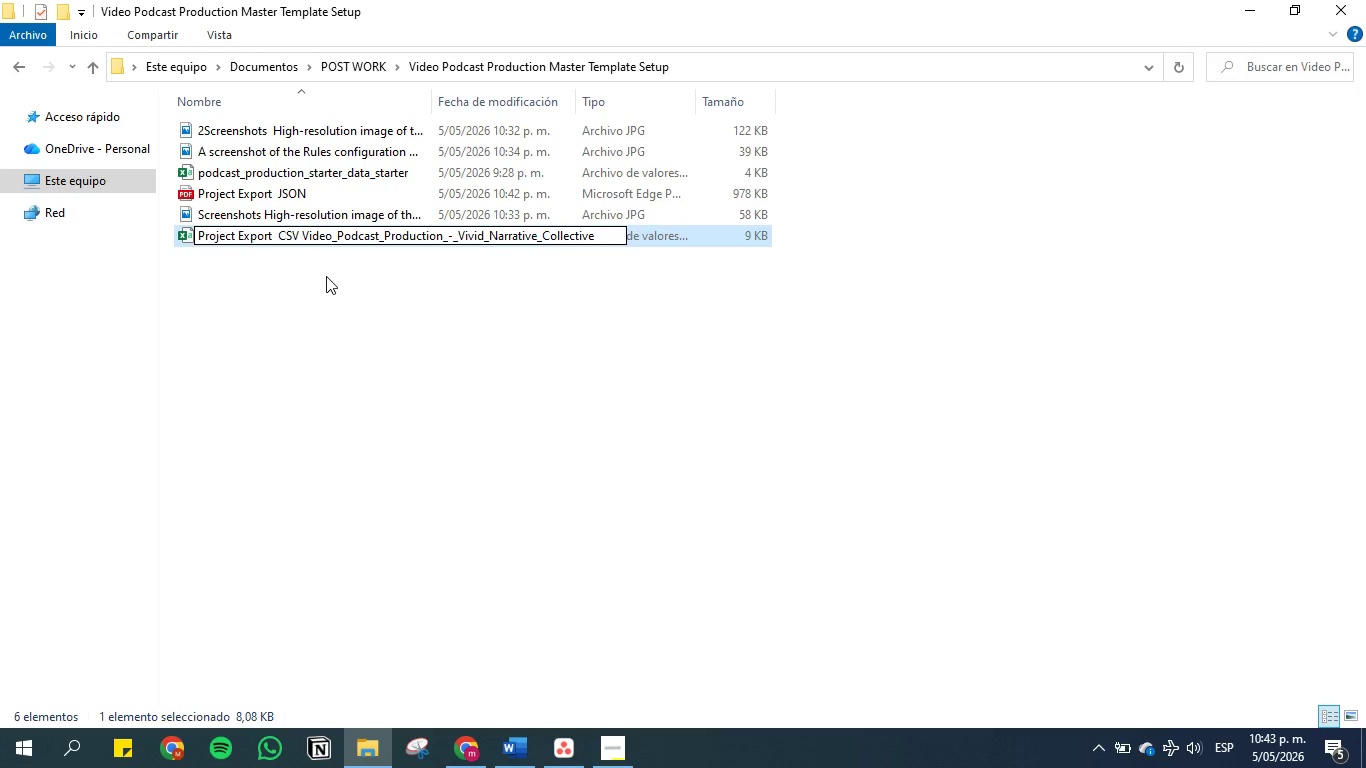 
left_click([344, 303])
 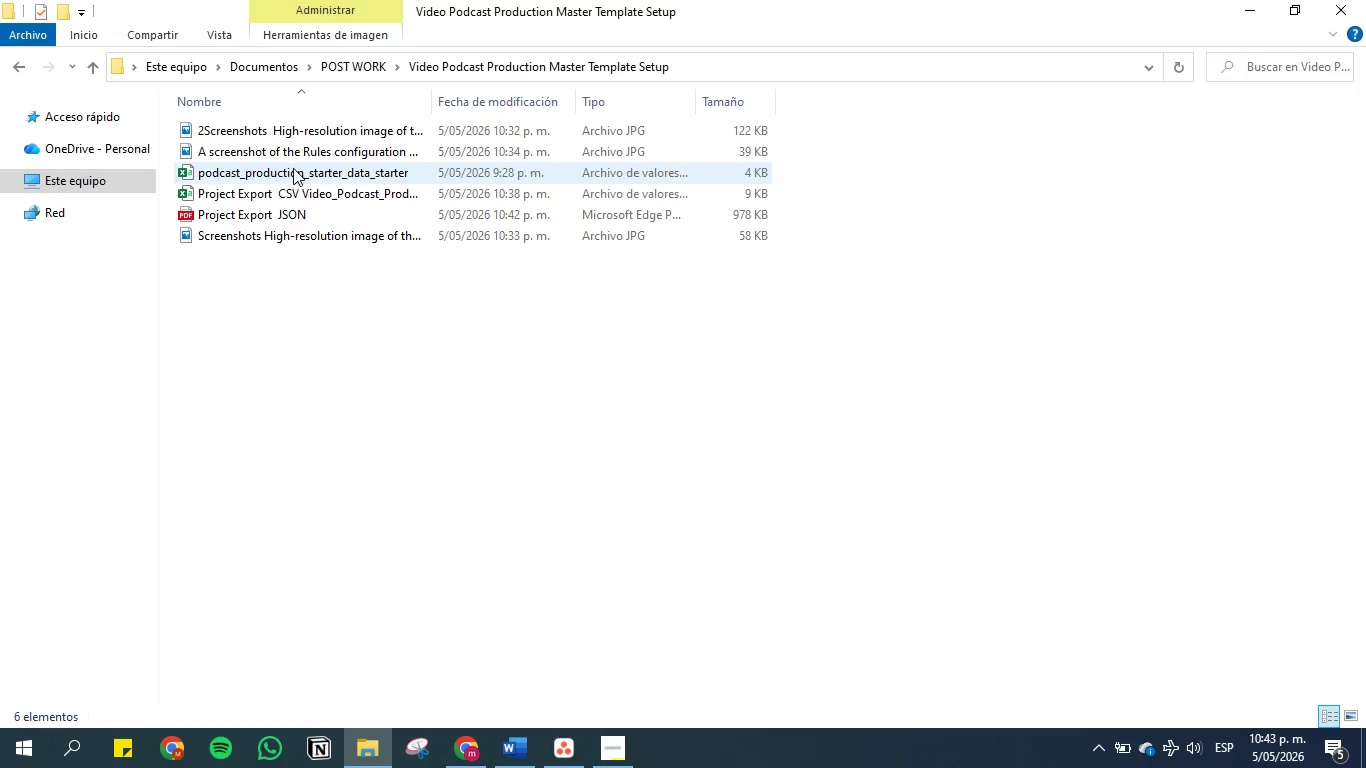 
wait(9.19)
 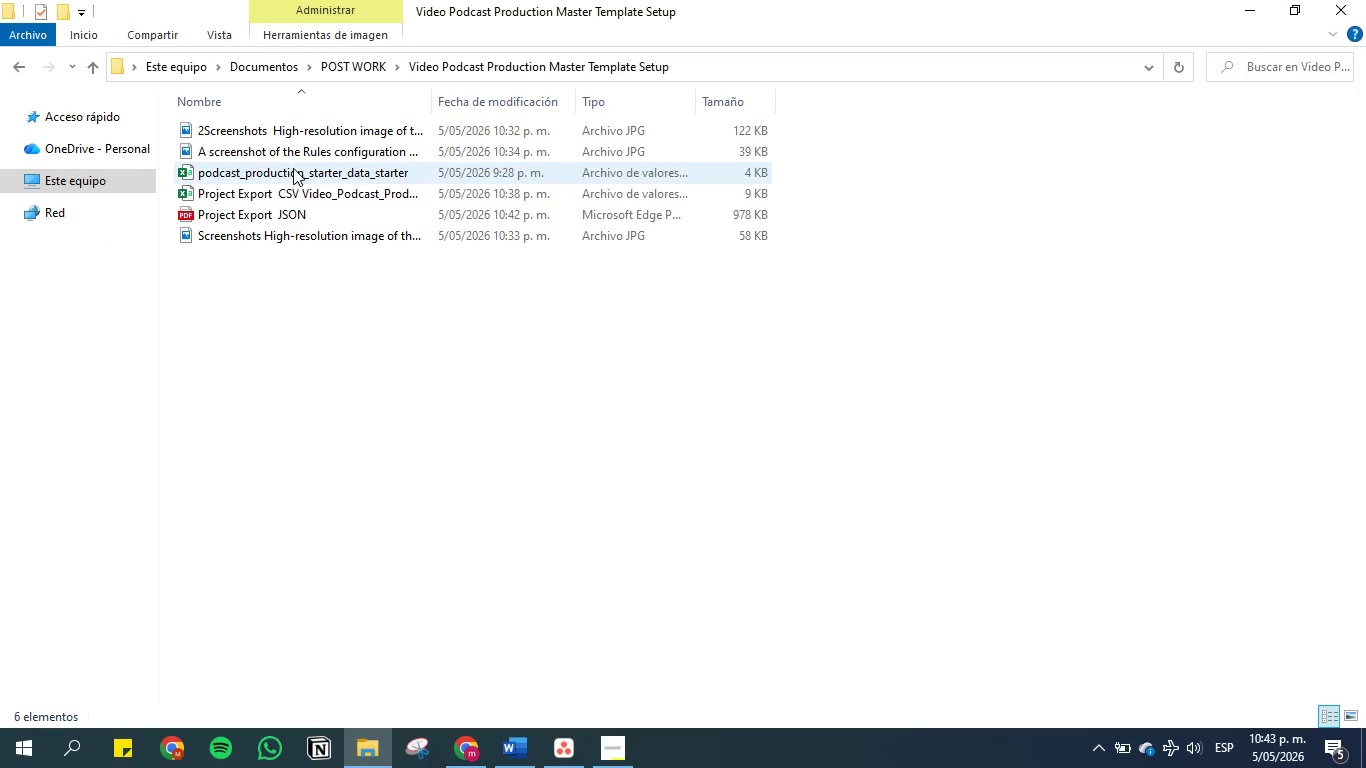 
left_click([614, 748])